 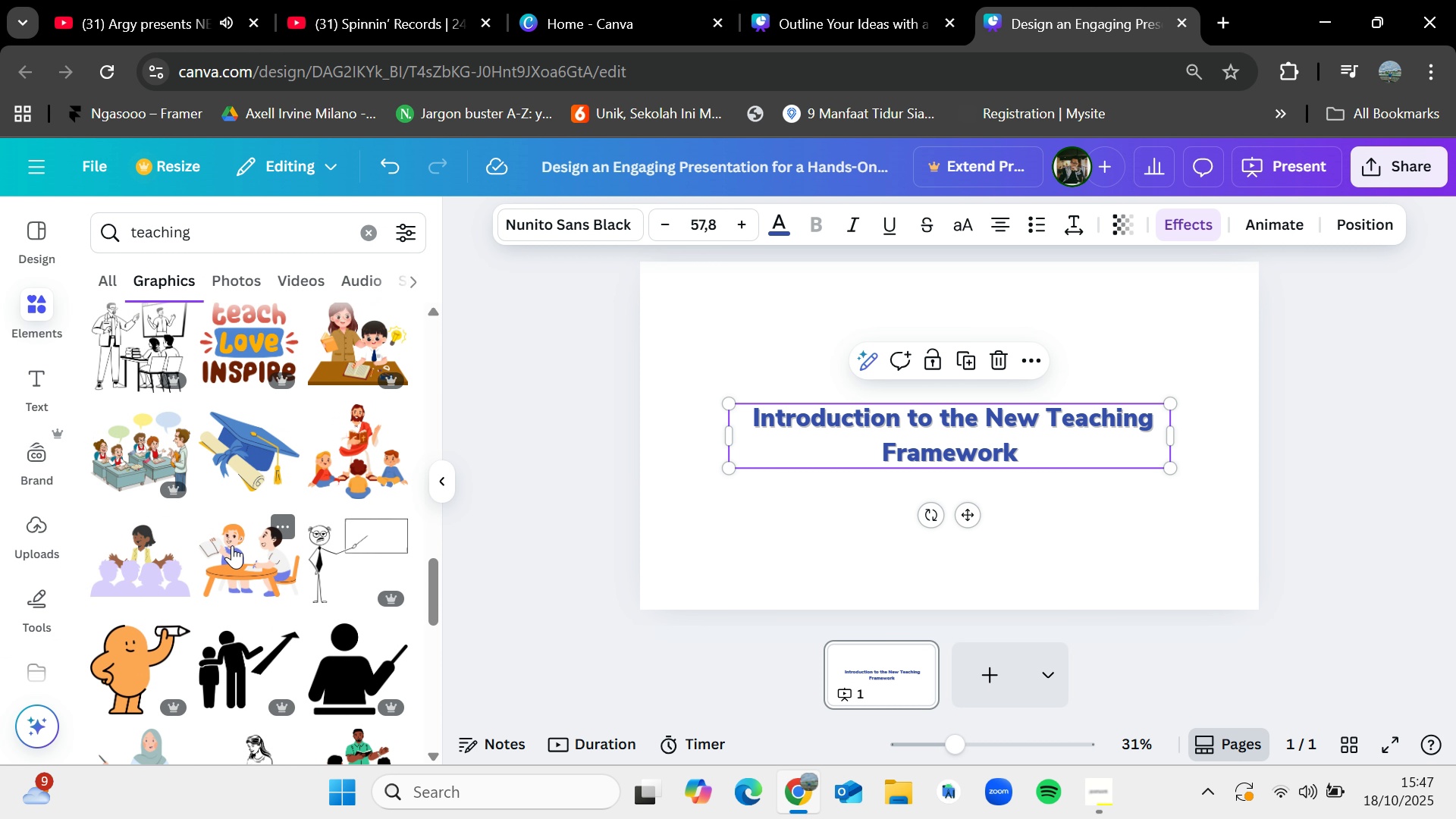 
scroll: coordinate [151, 554], scroll_direction: down, amount: 4.0
 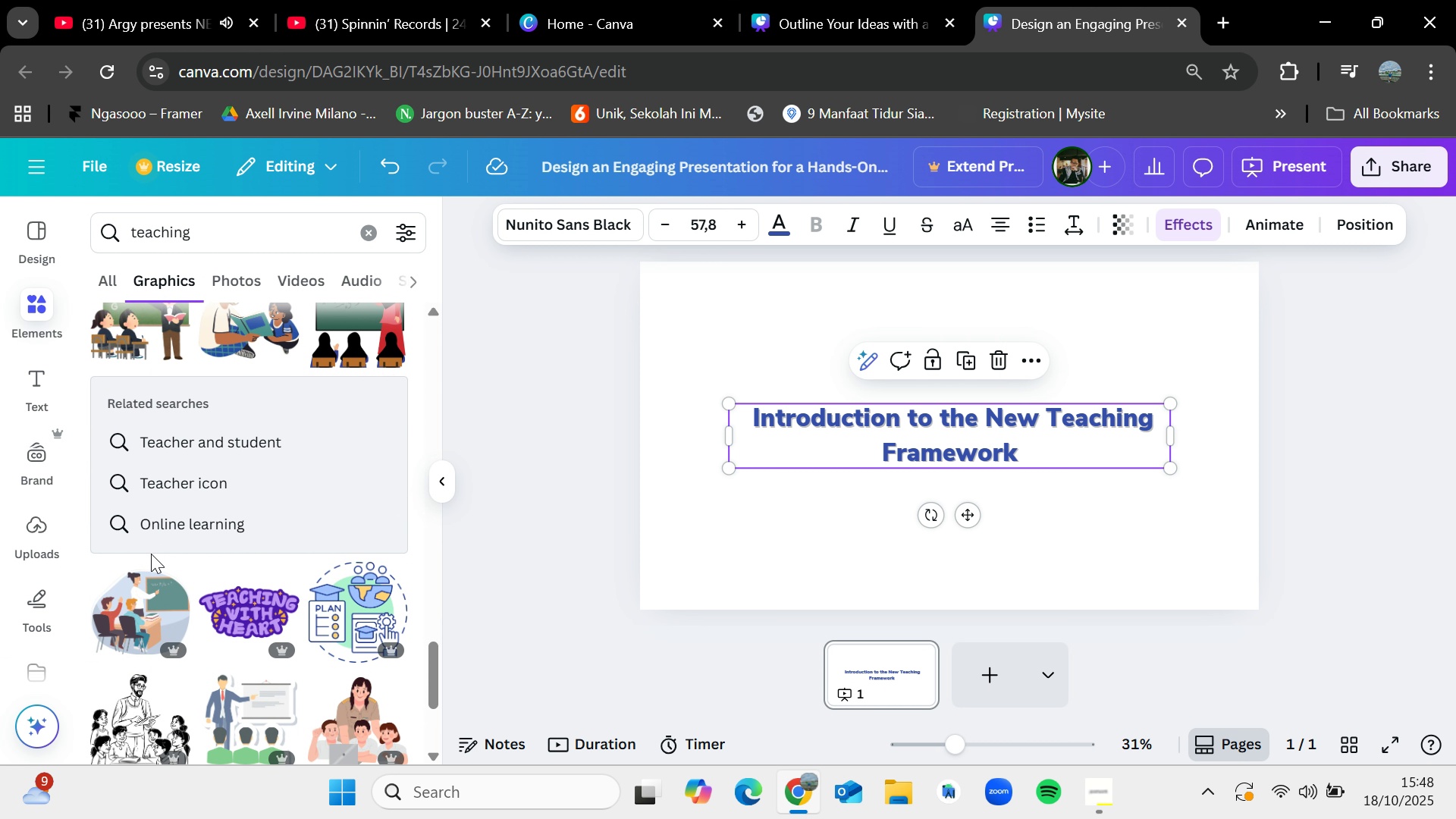 
scroll: coordinate [151, 554], scroll_direction: up, amount: 2.0
 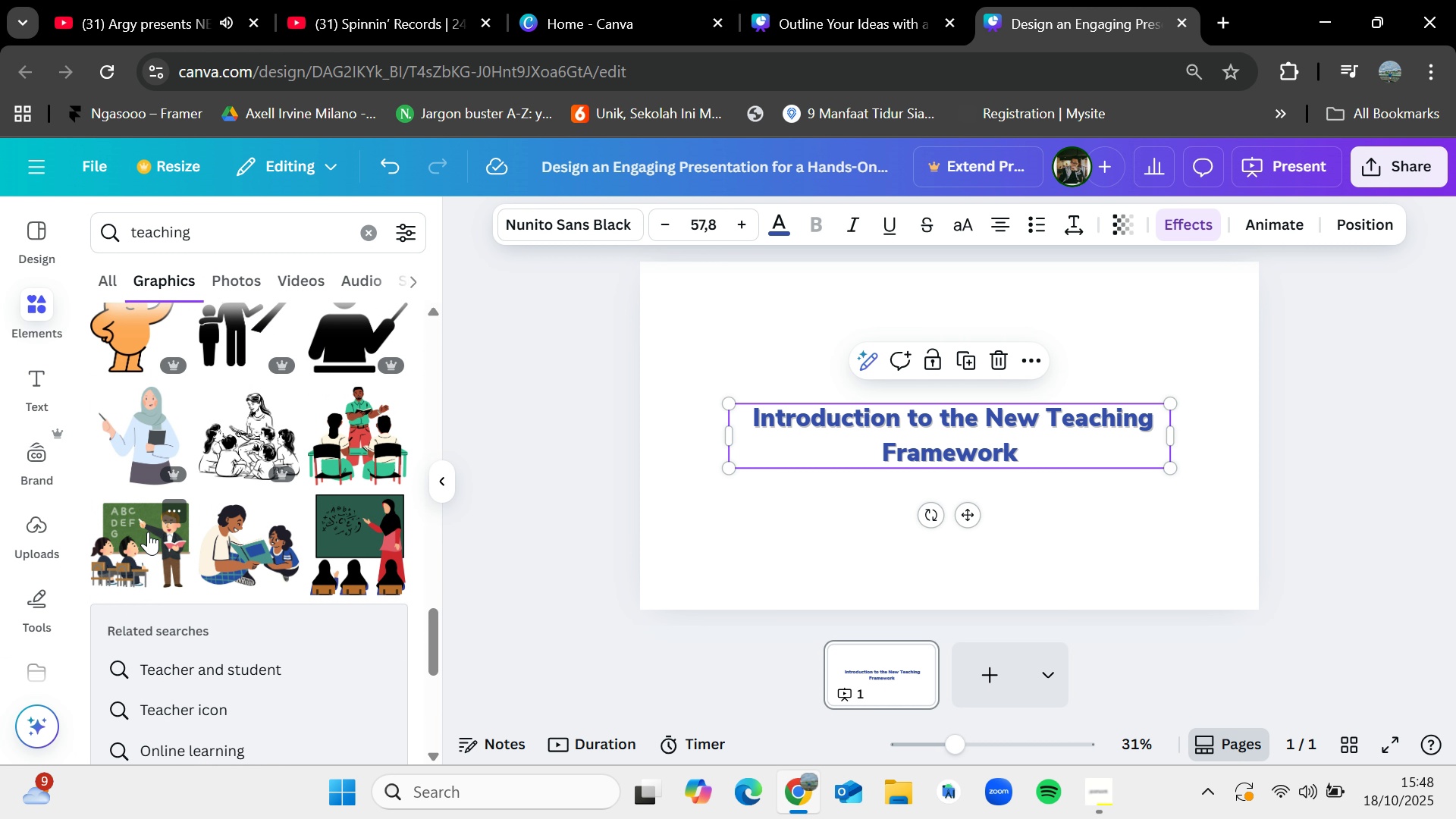 
left_click_drag(start_coordinate=[148, 532], to_coordinate=[748, 359])
 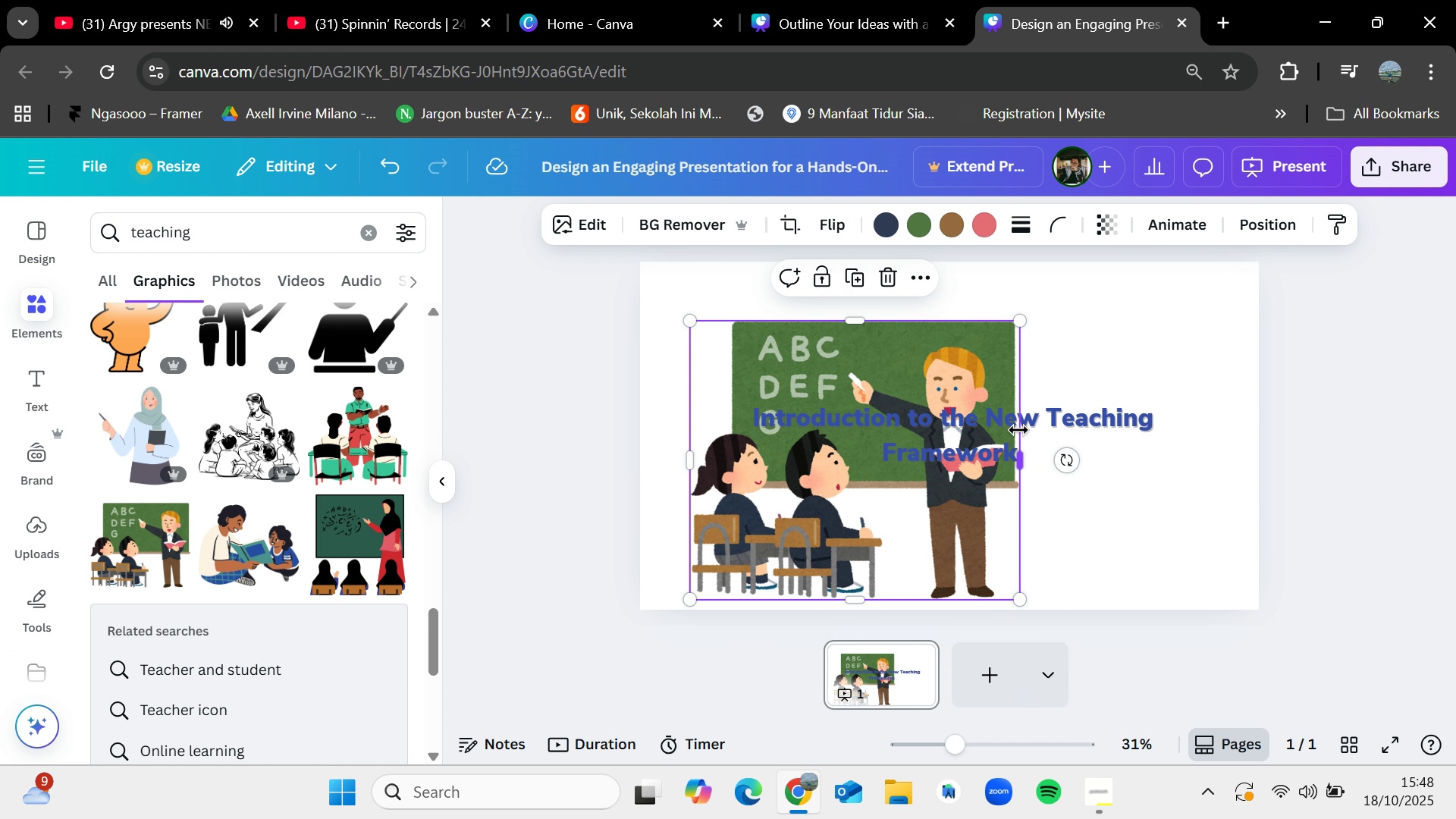 
left_click_drag(start_coordinate=[1058, 413], to_coordinate=[984, 336])
 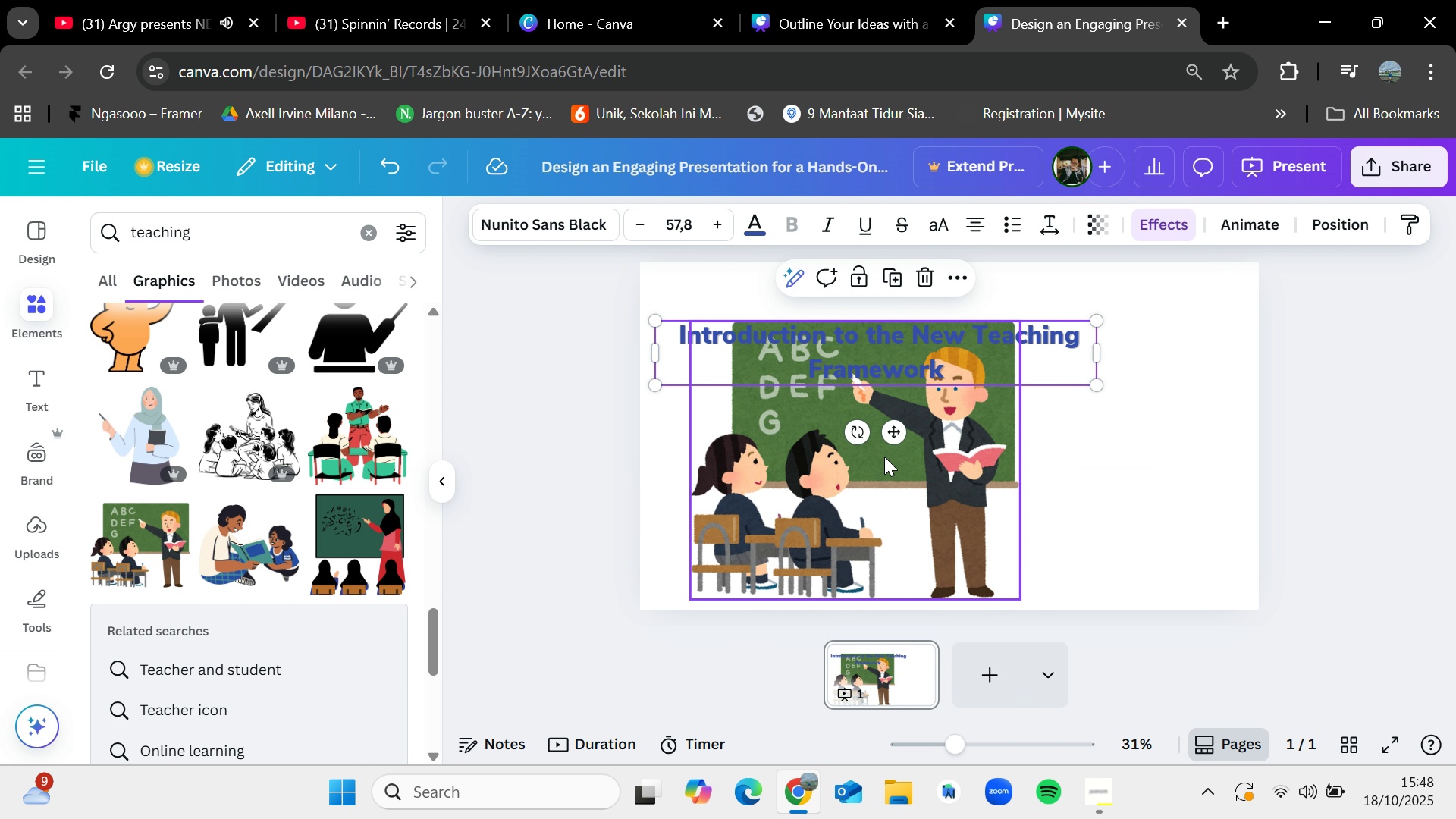 
left_click_drag(start_coordinate=[884, 457], to_coordinate=[1119, 457])
 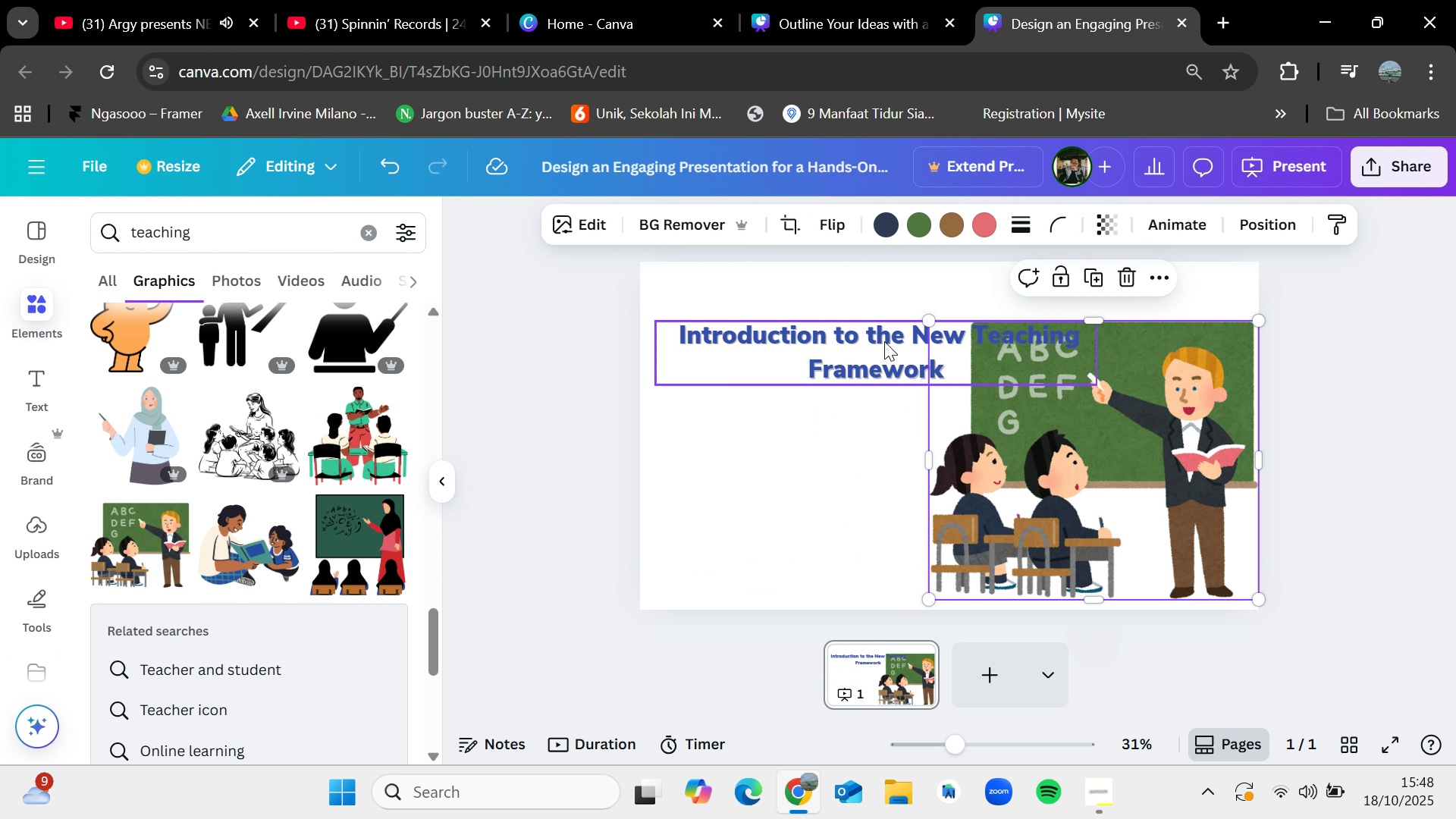 
left_click_drag(start_coordinate=[884, 340], to_coordinate=[845, 340])
 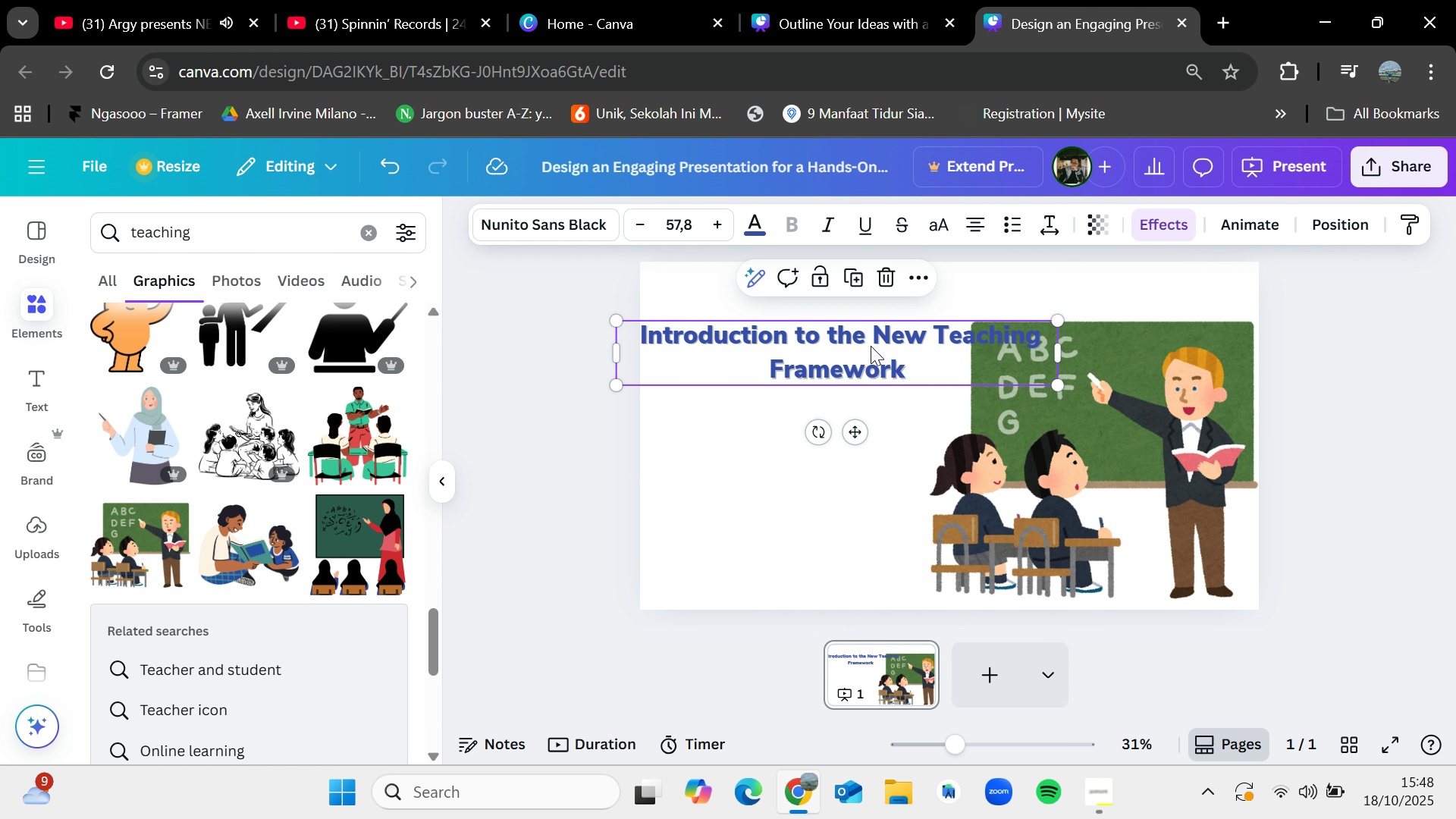 
left_click_drag(start_coordinate=[871, 346], to_coordinate=[881, 381])
 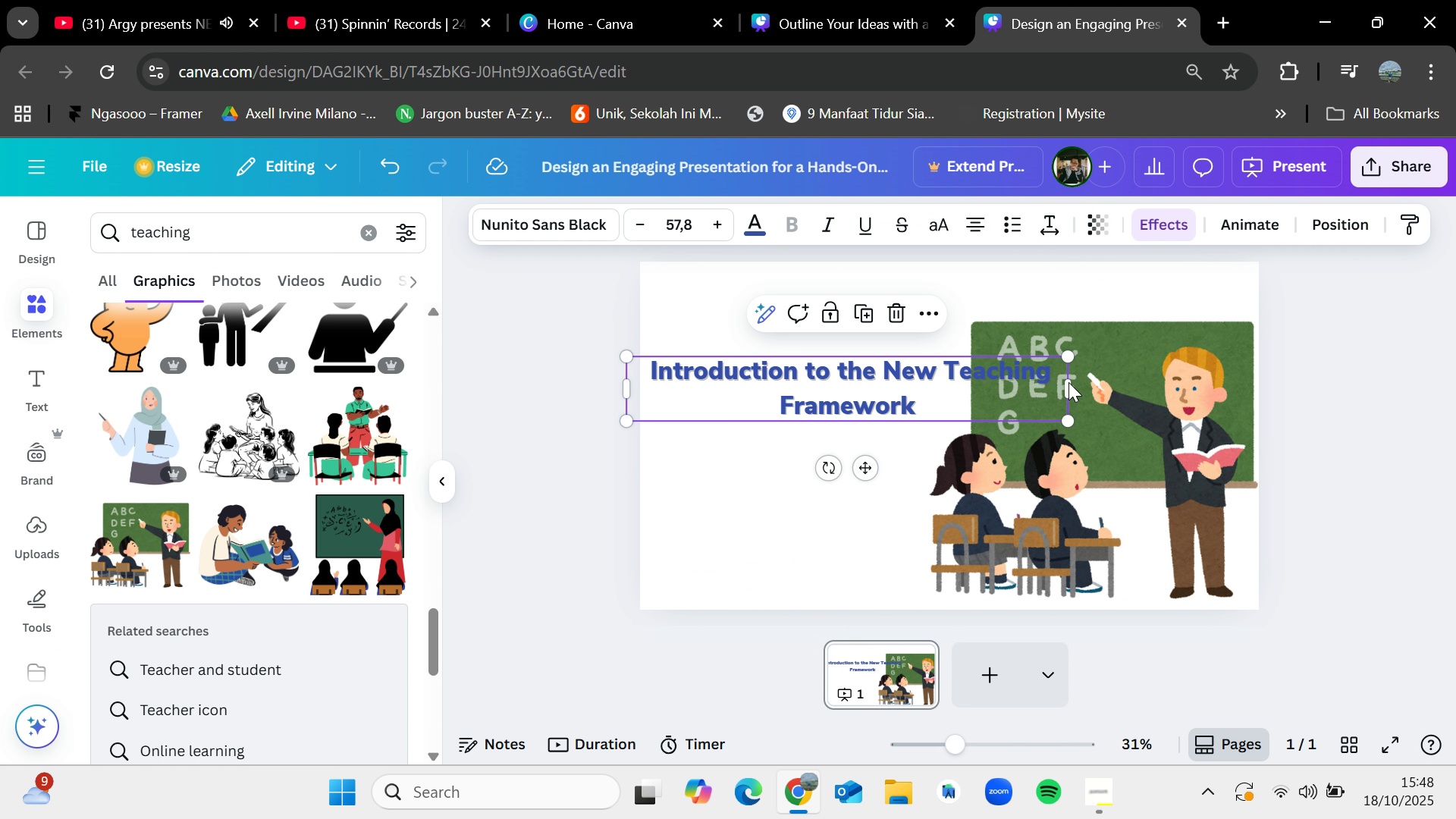 
left_click_drag(start_coordinate=[1068, 382], to_coordinate=[959, 380])
 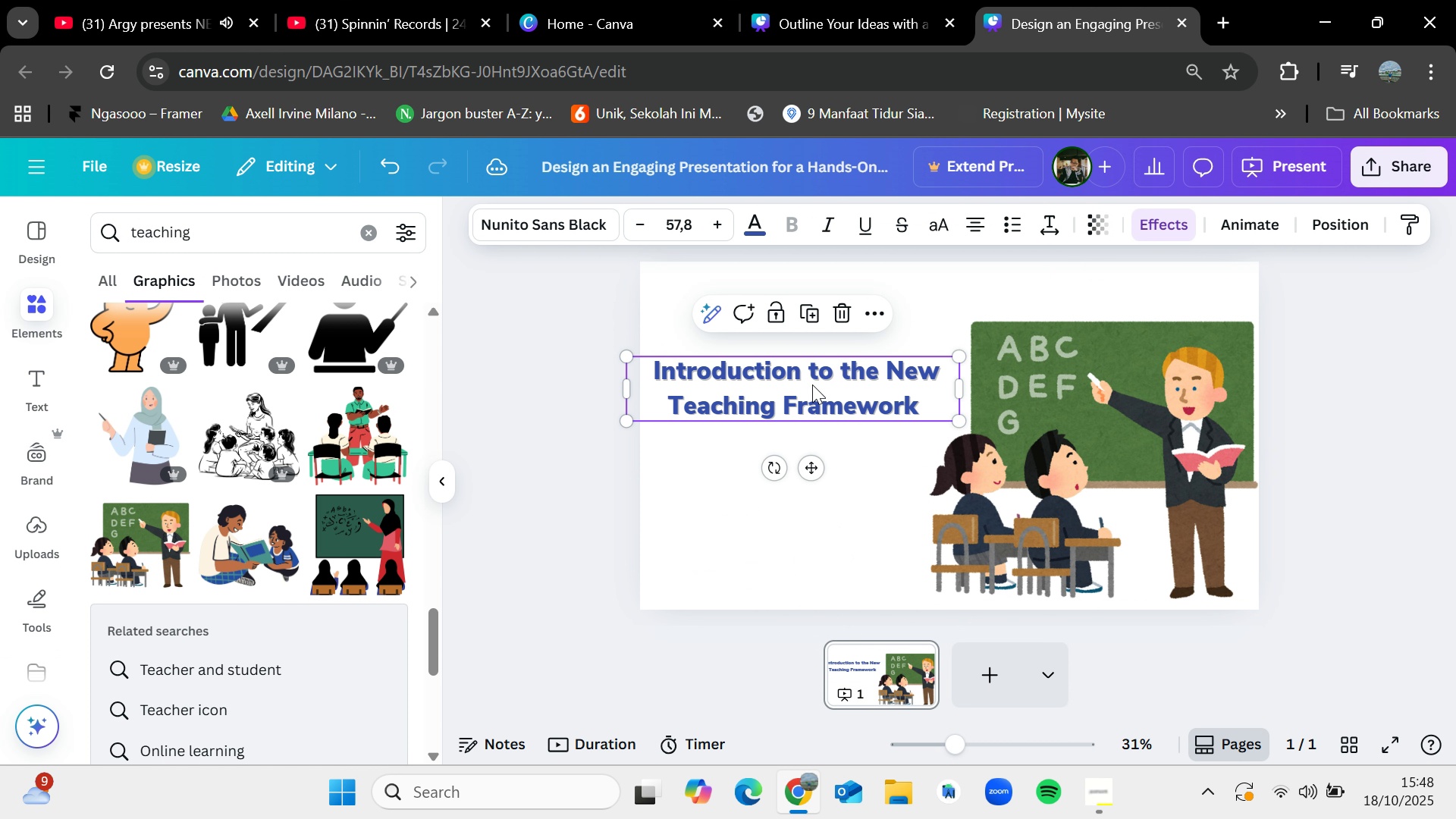 
left_click_drag(start_coordinate=[812, 384], to_coordinate=[817, 406])
 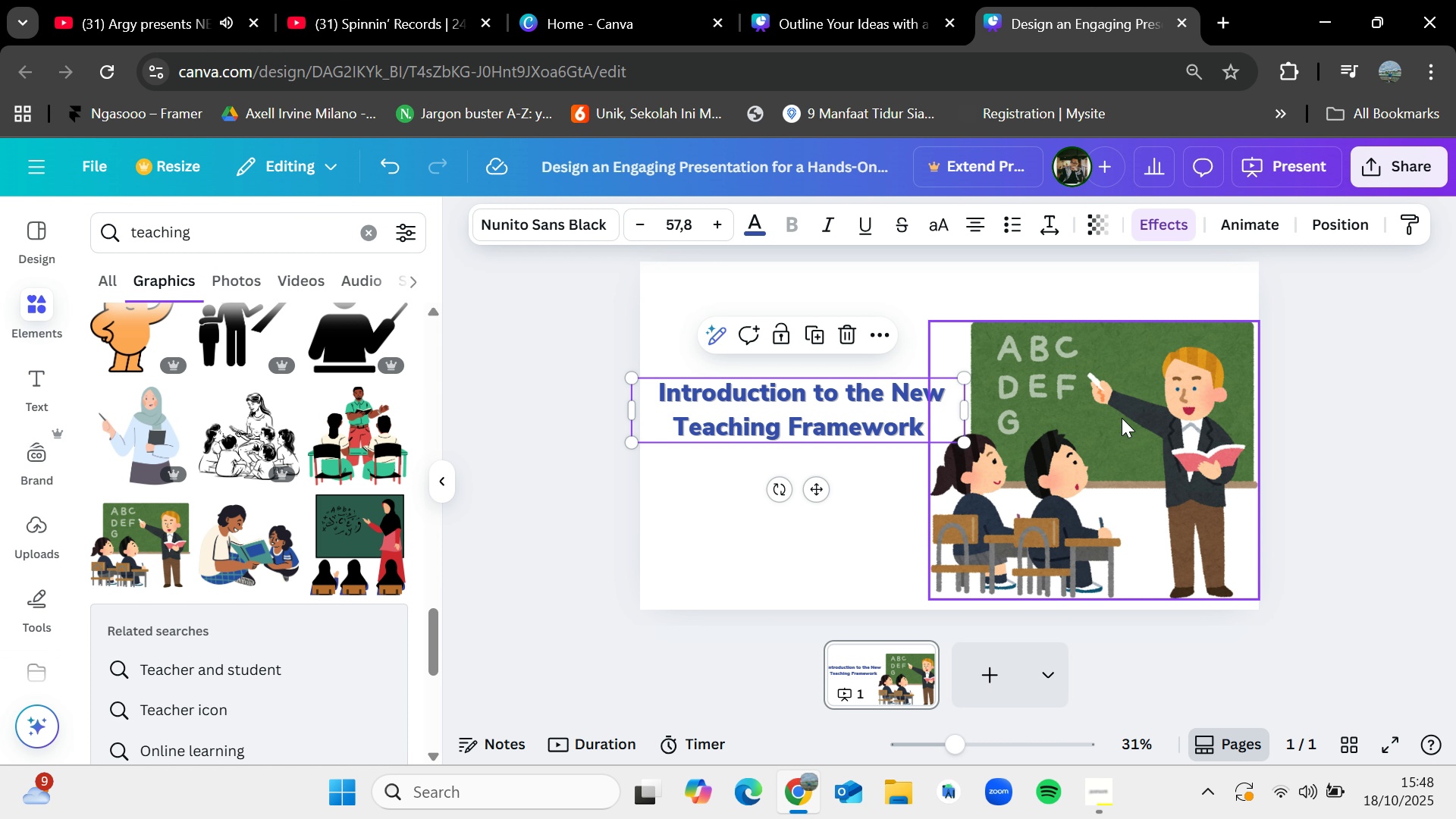 
left_click_drag(start_coordinate=[1122, 418], to_coordinate=[1127, 413])
 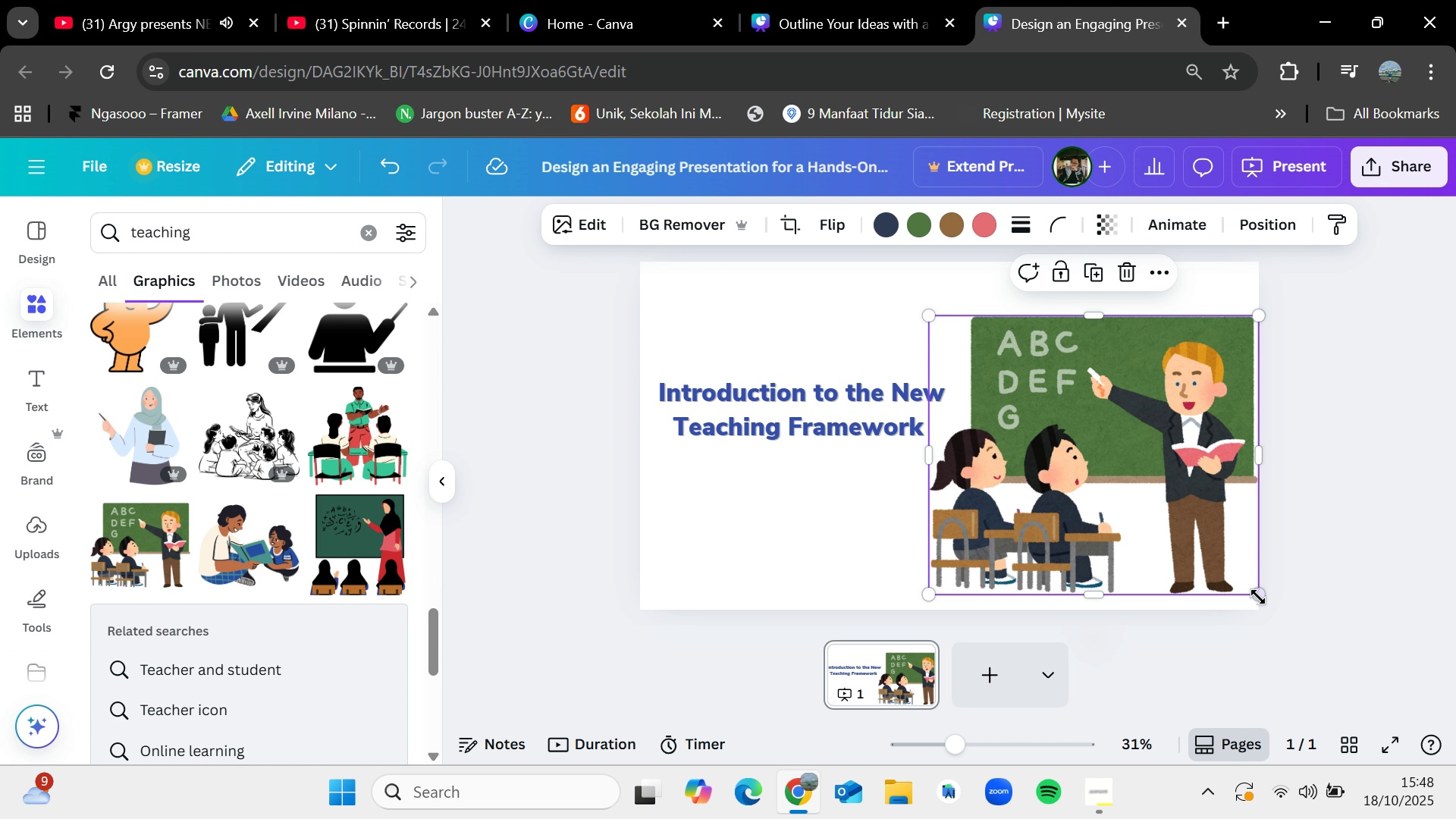 
left_click_drag(start_coordinate=[1258, 596], to_coordinate=[1213, 572])
 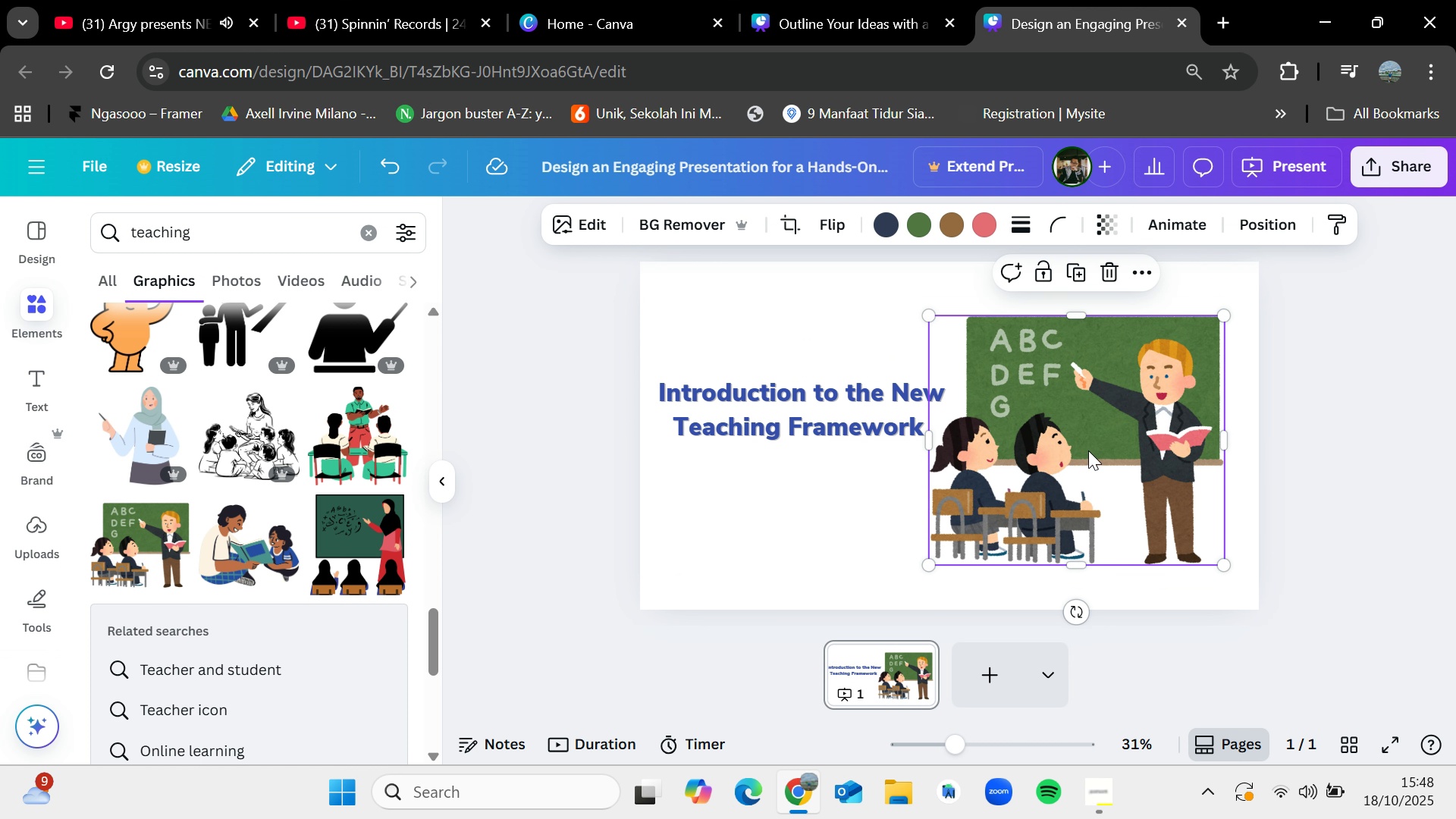 
left_click_drag(start_coordinate=[1080, 442], to_coordinate=[1094, 463])
 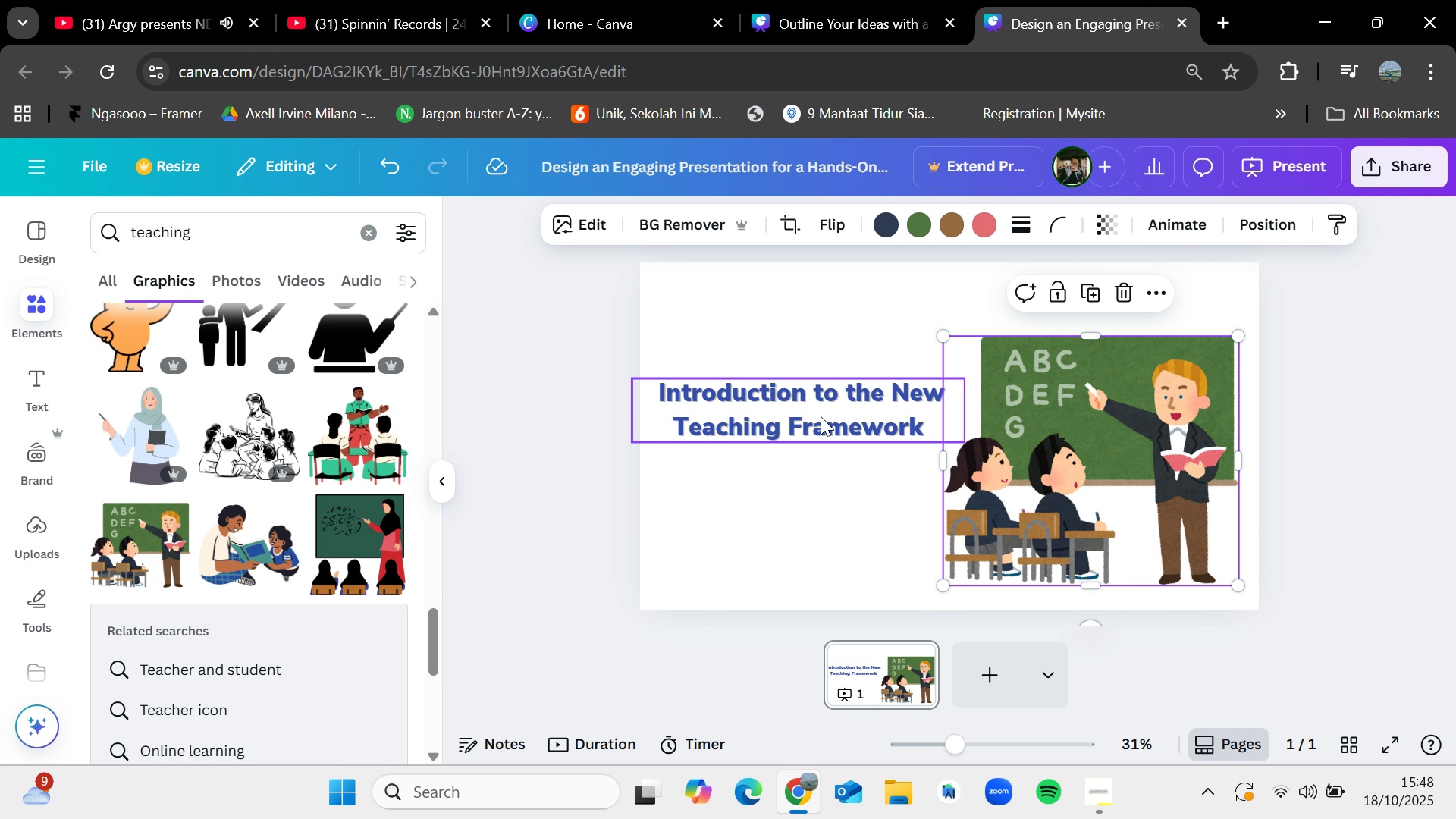 
left_click_drag(start_coordinate=[821, 416], to_coordinate=[824, 440])
 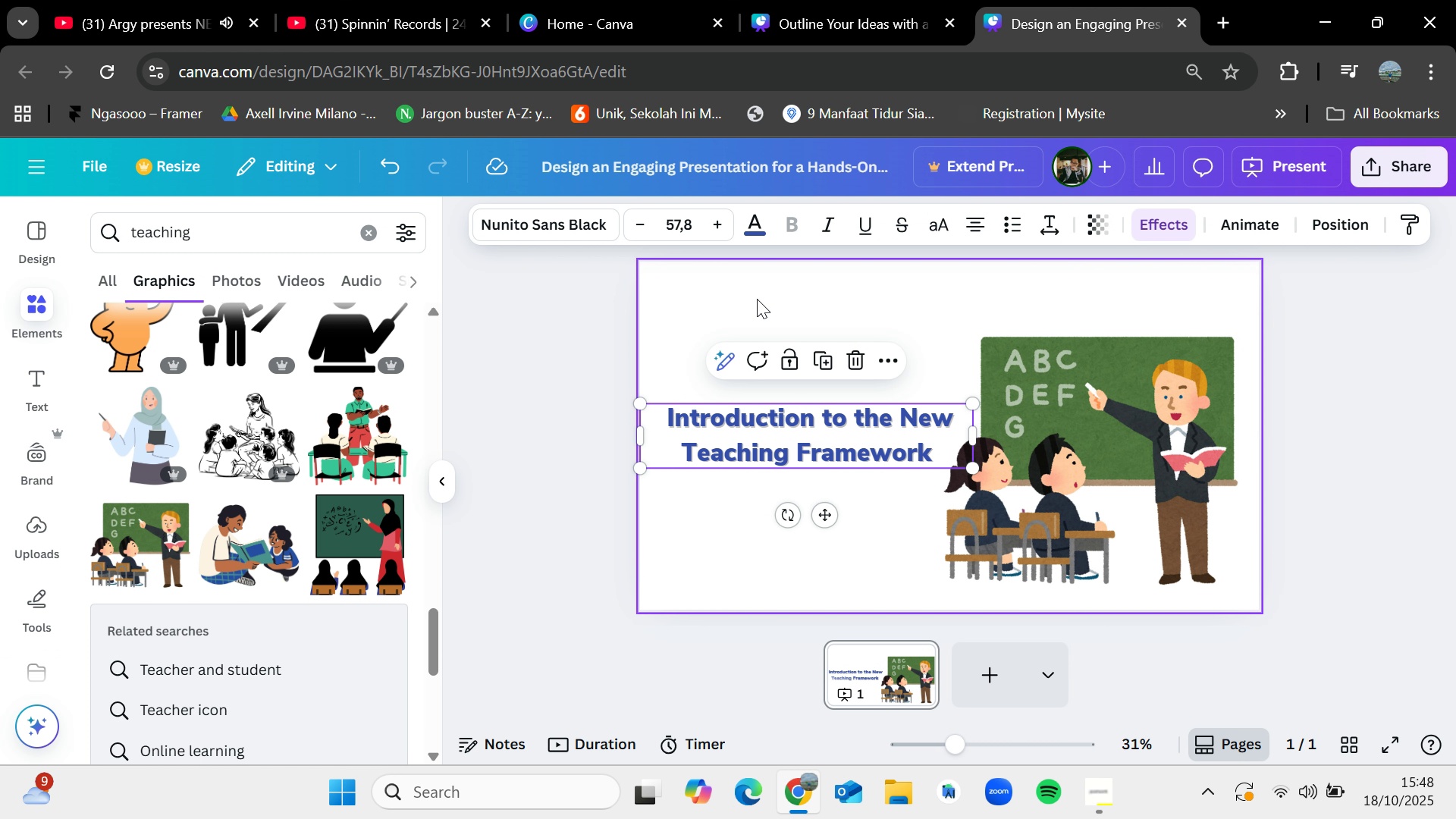 
left_click([757, 299])
 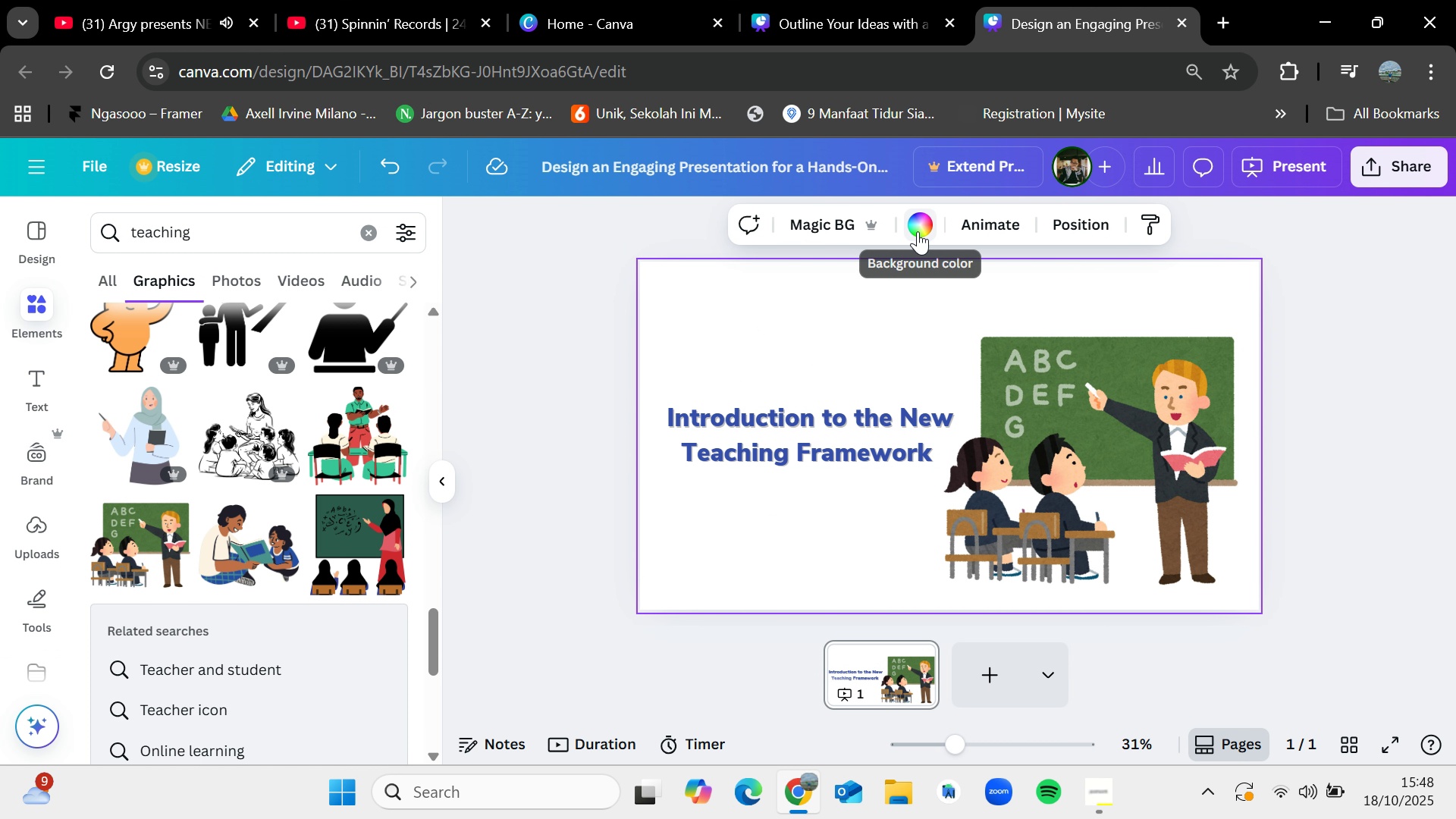 
left_click([918, 231])
 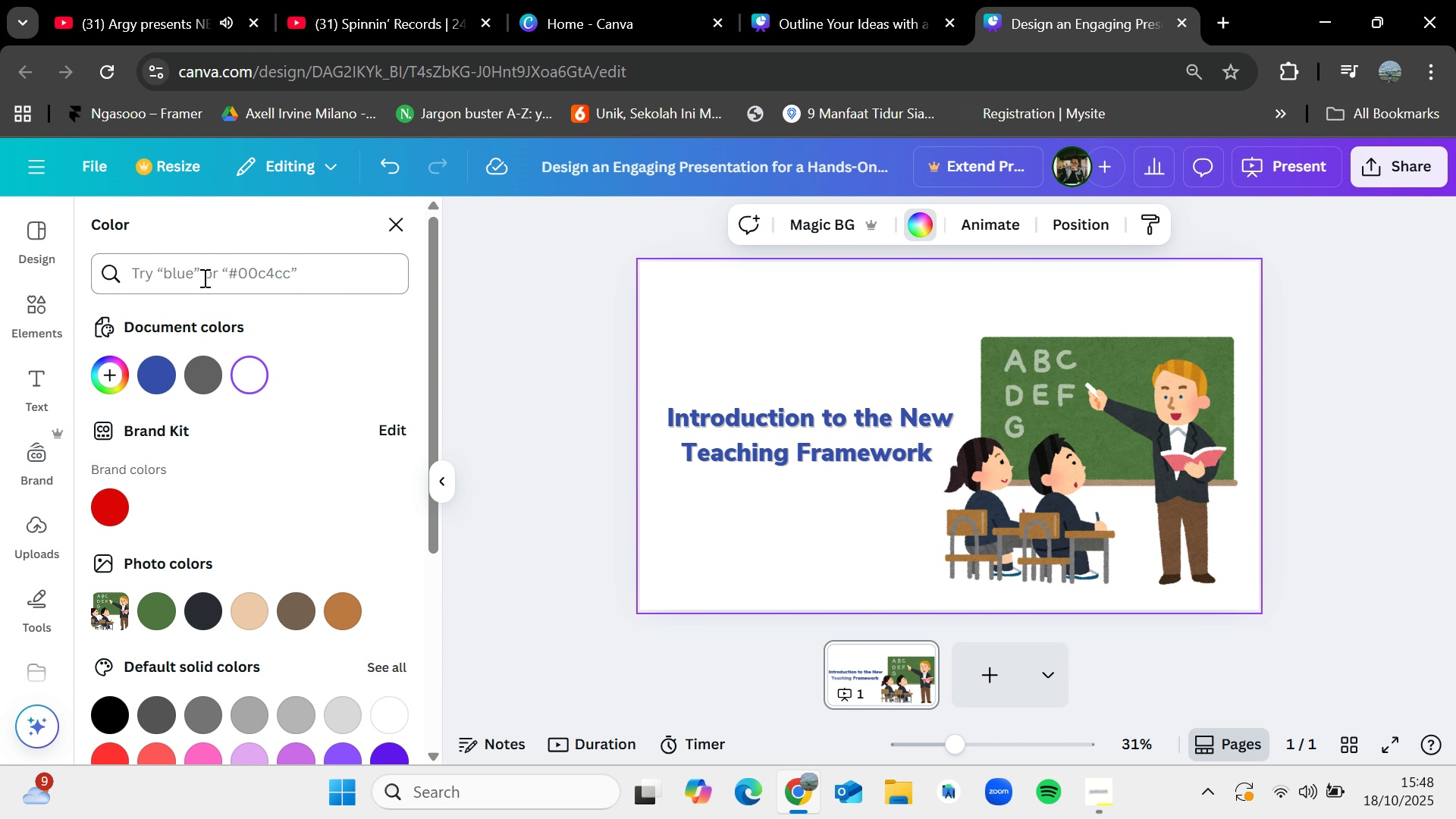 
left_click([249, 717])
 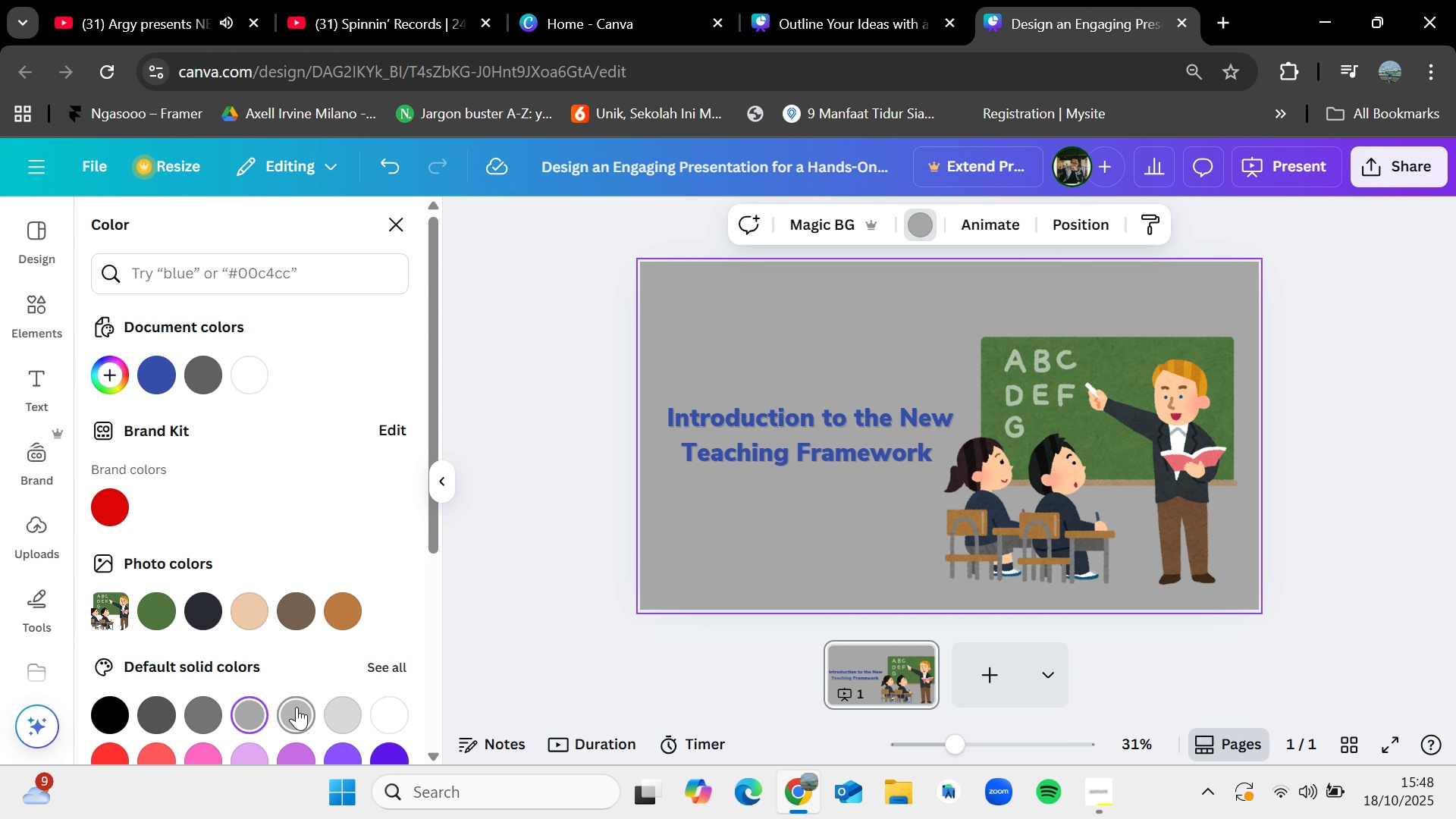 
left_click([297, 707])
 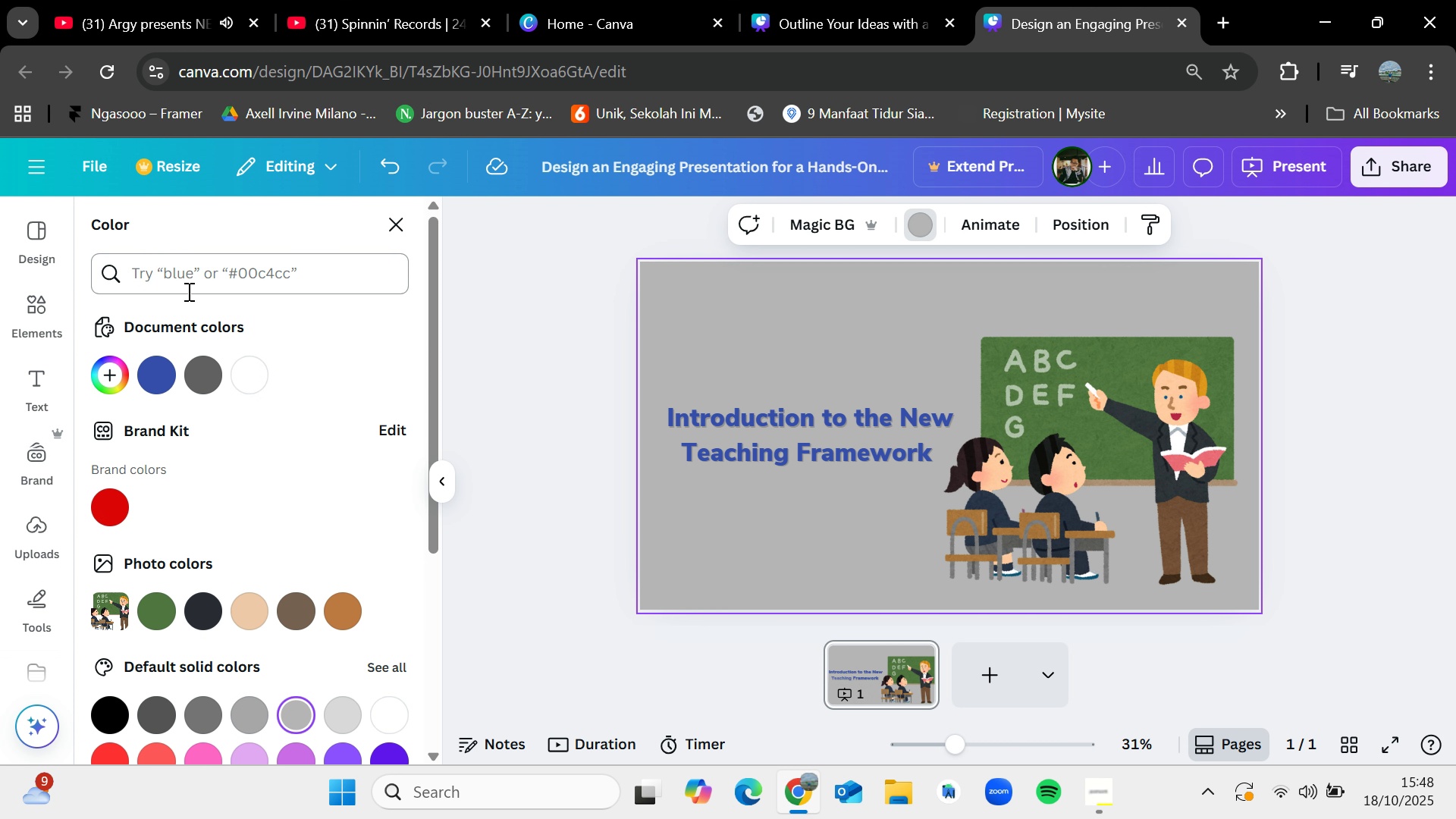 
left_click([187, 291])
 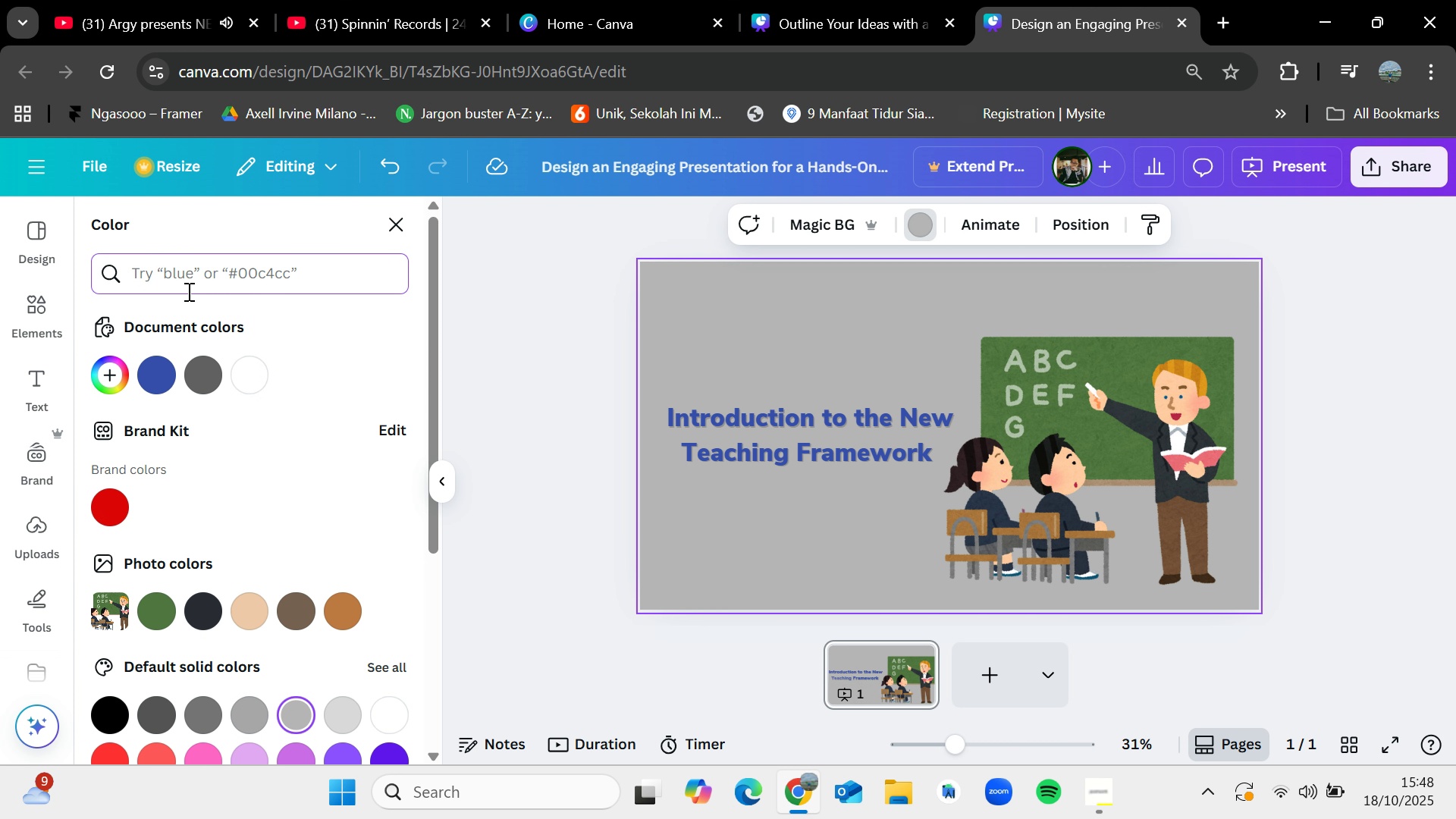 
type(blue)
 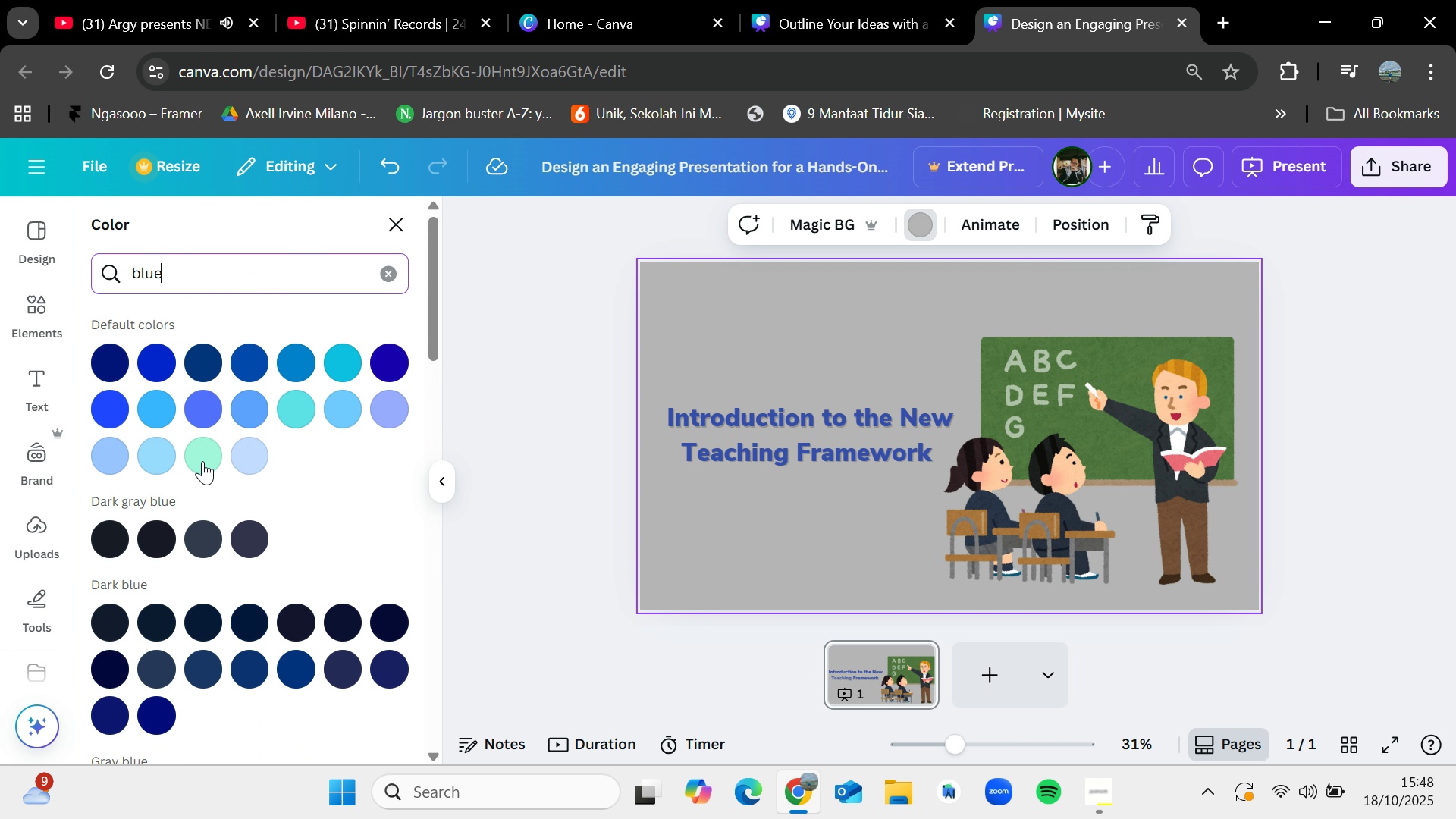 
left_click([249, 459])
 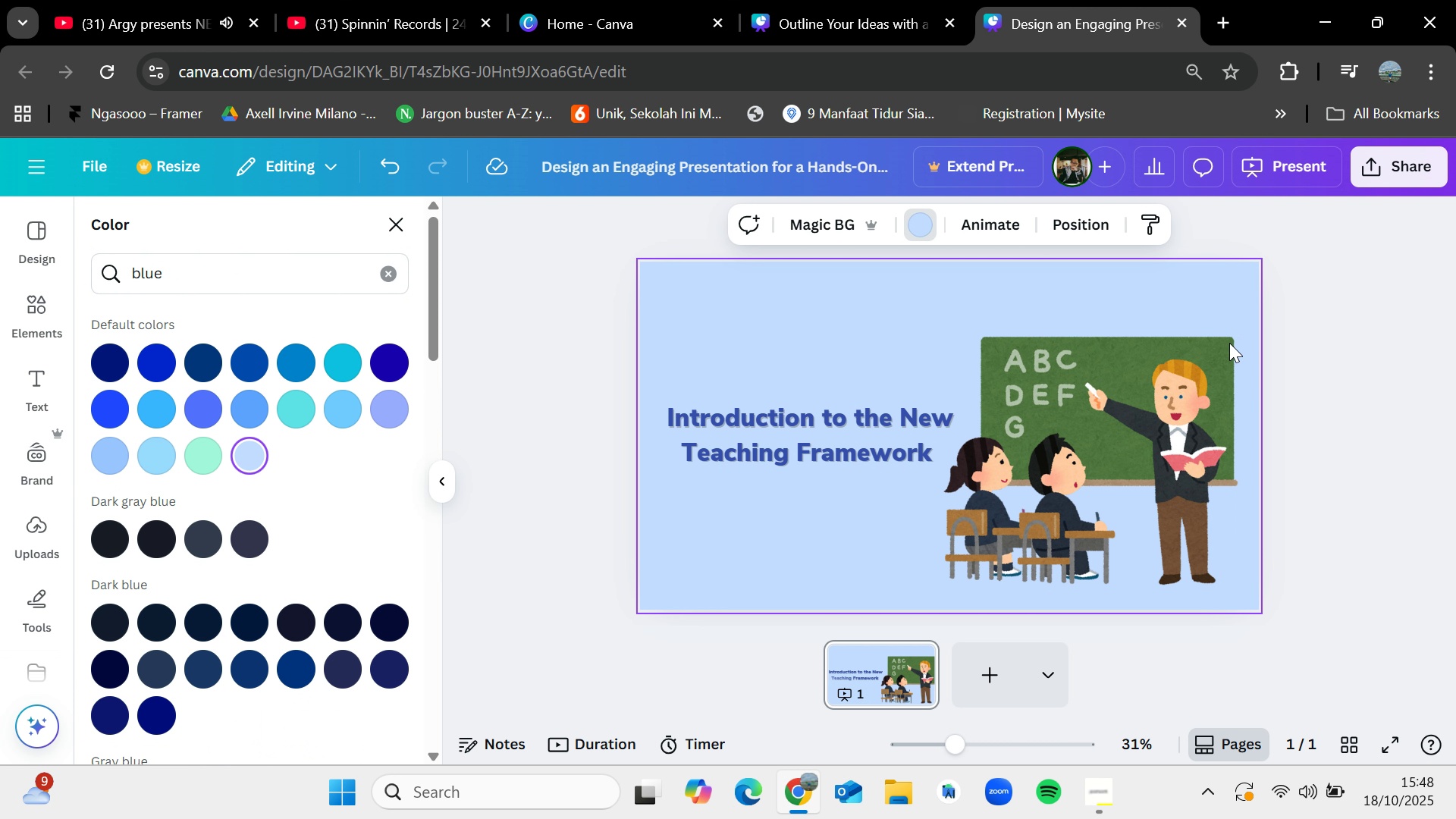 
left_click_drag(start_coordinate=[896, 431], to_coordinate=[893, 427])
 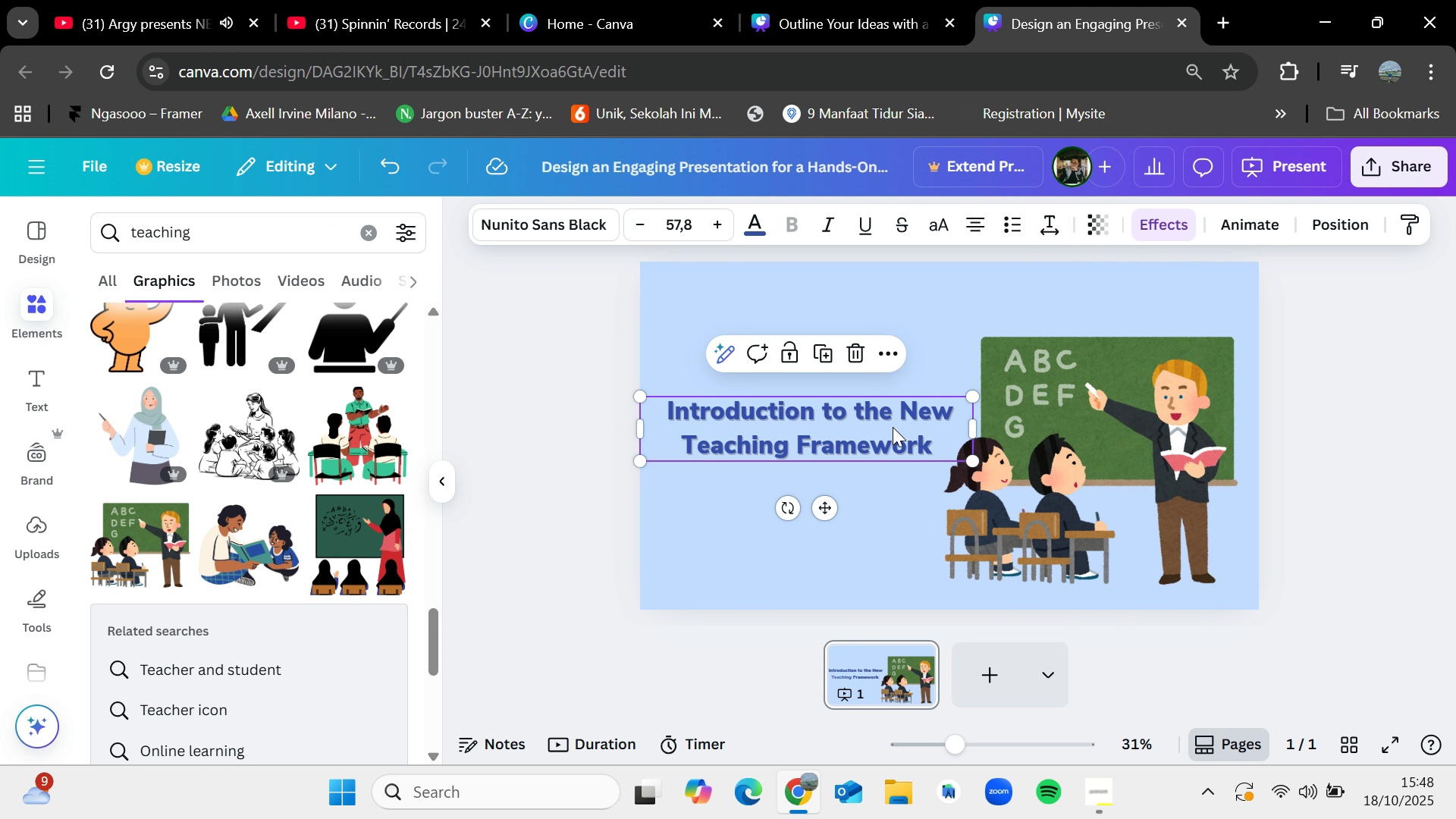 
left_click_drag(start_coordinate=[893, 427], to_coordinate=[893, 431])
 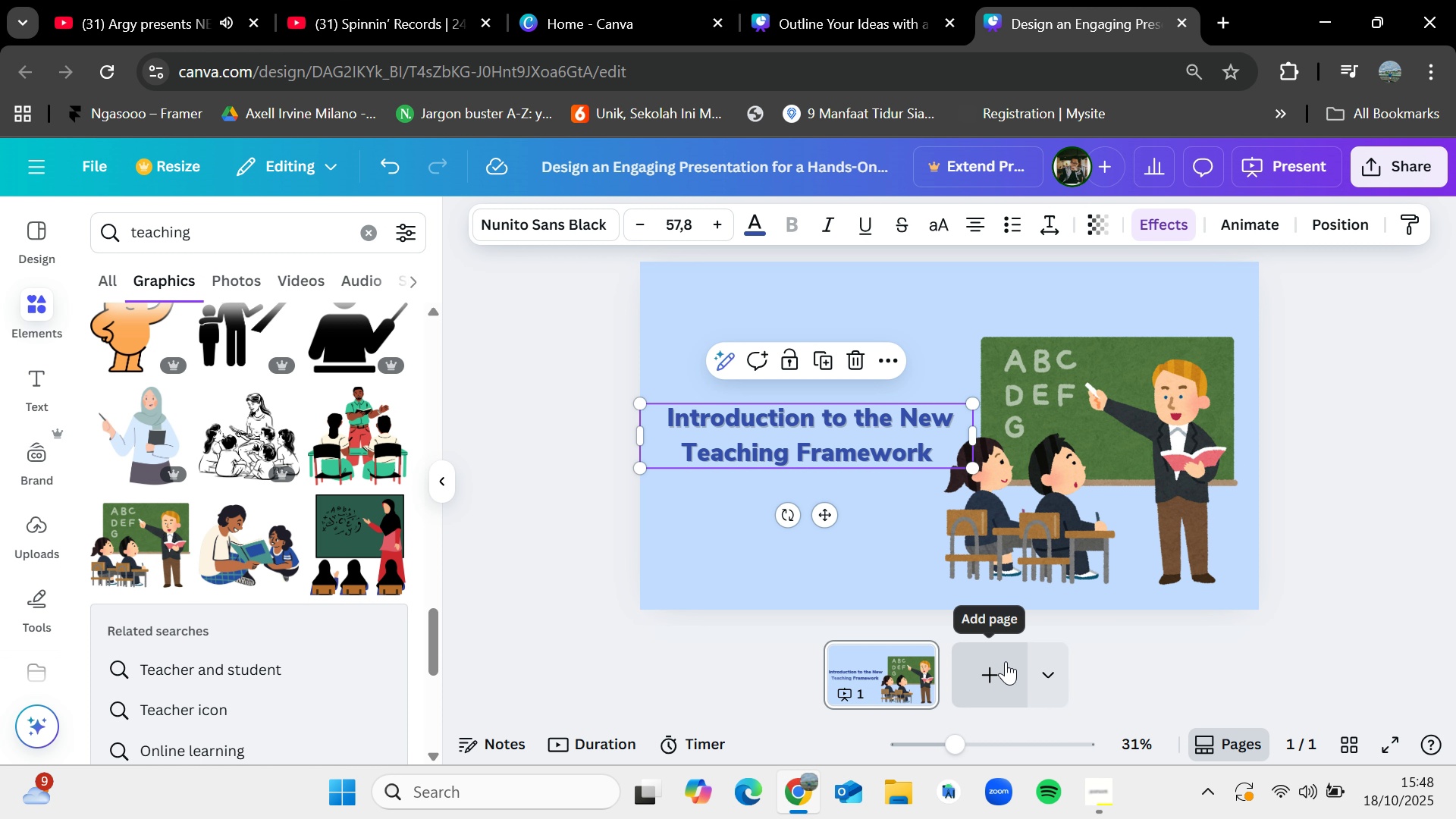 
left_click([1006, 662])
 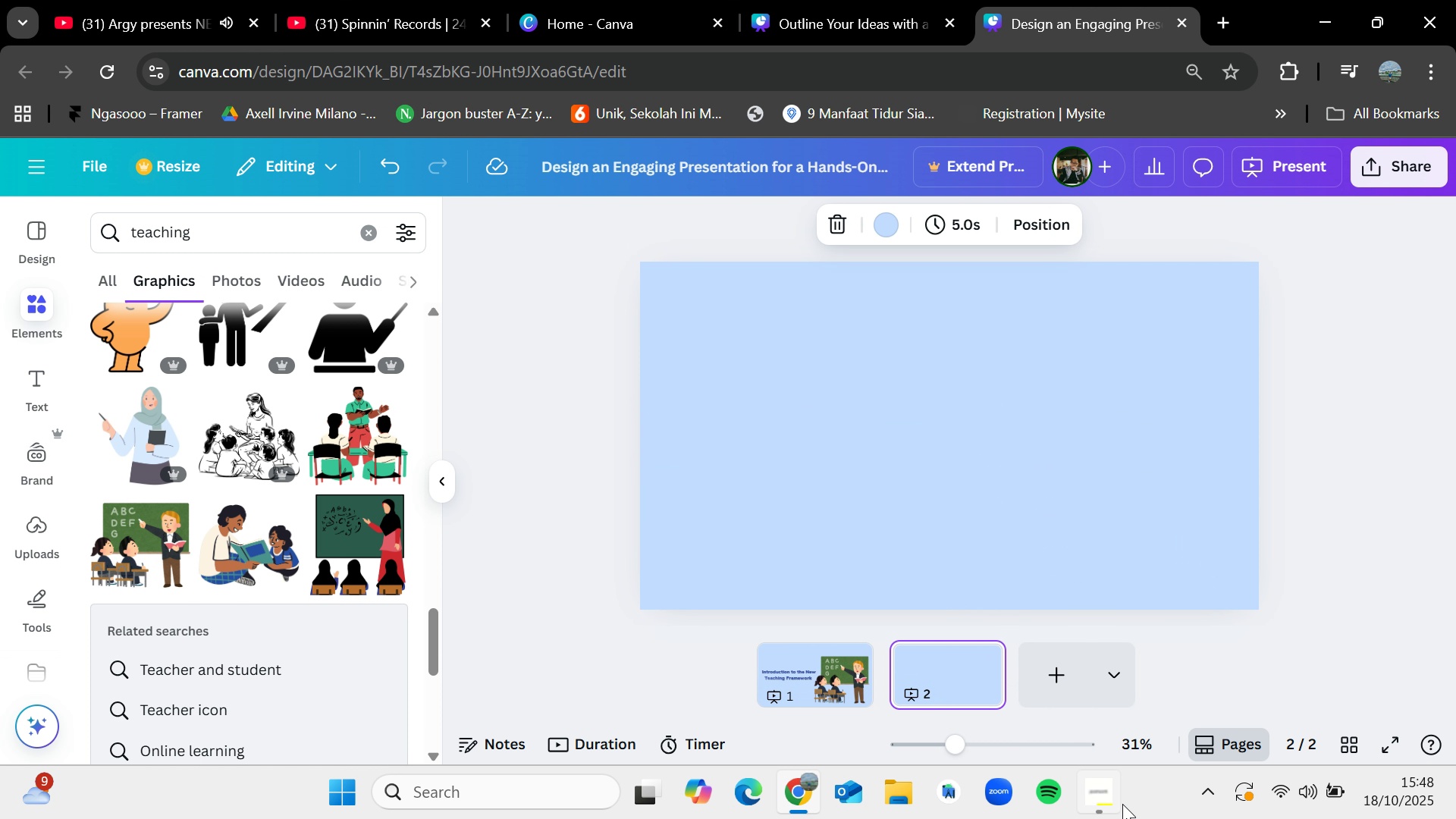 
left_click([1122, 804])